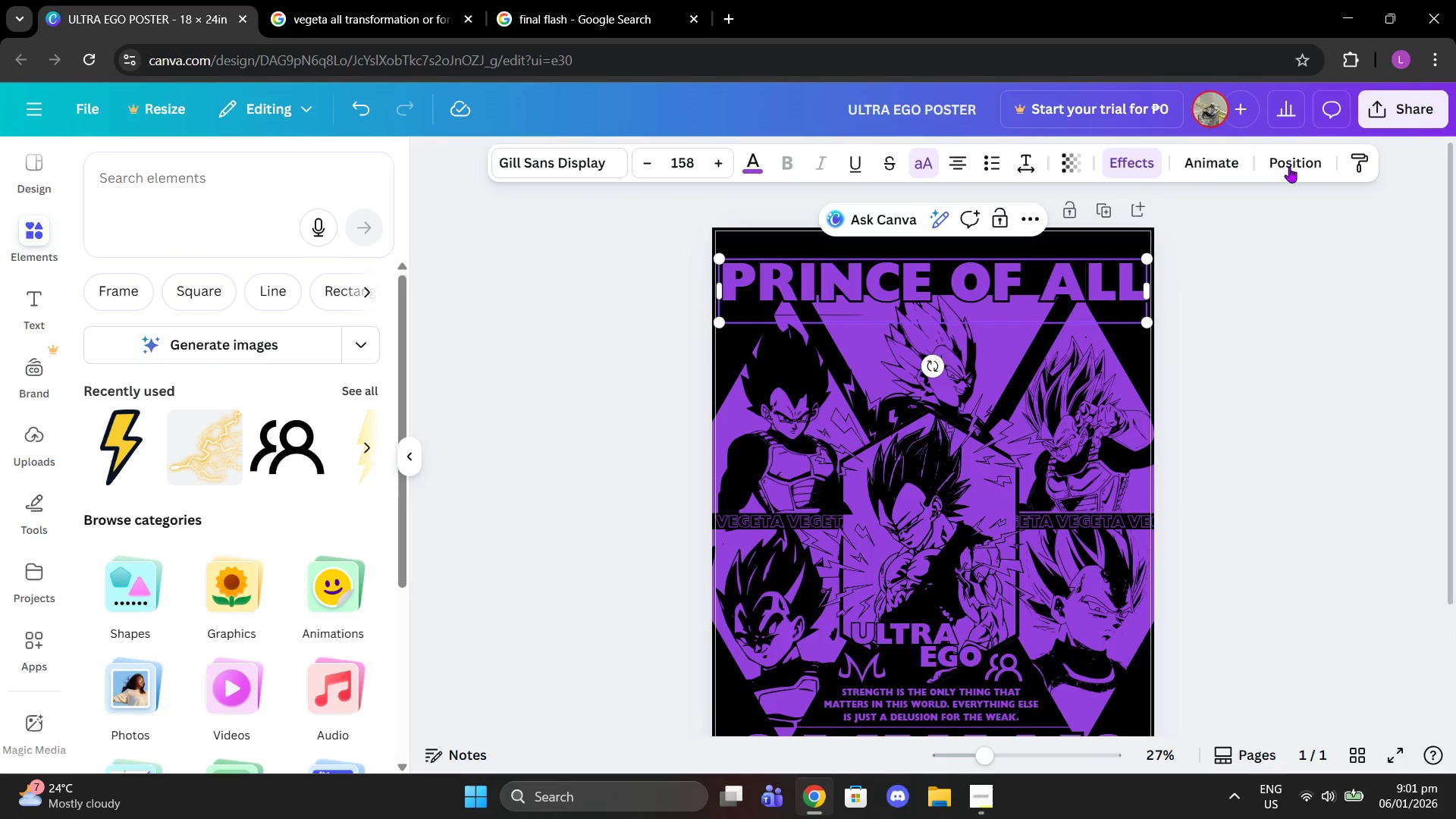 
left_click([1301, 148])
 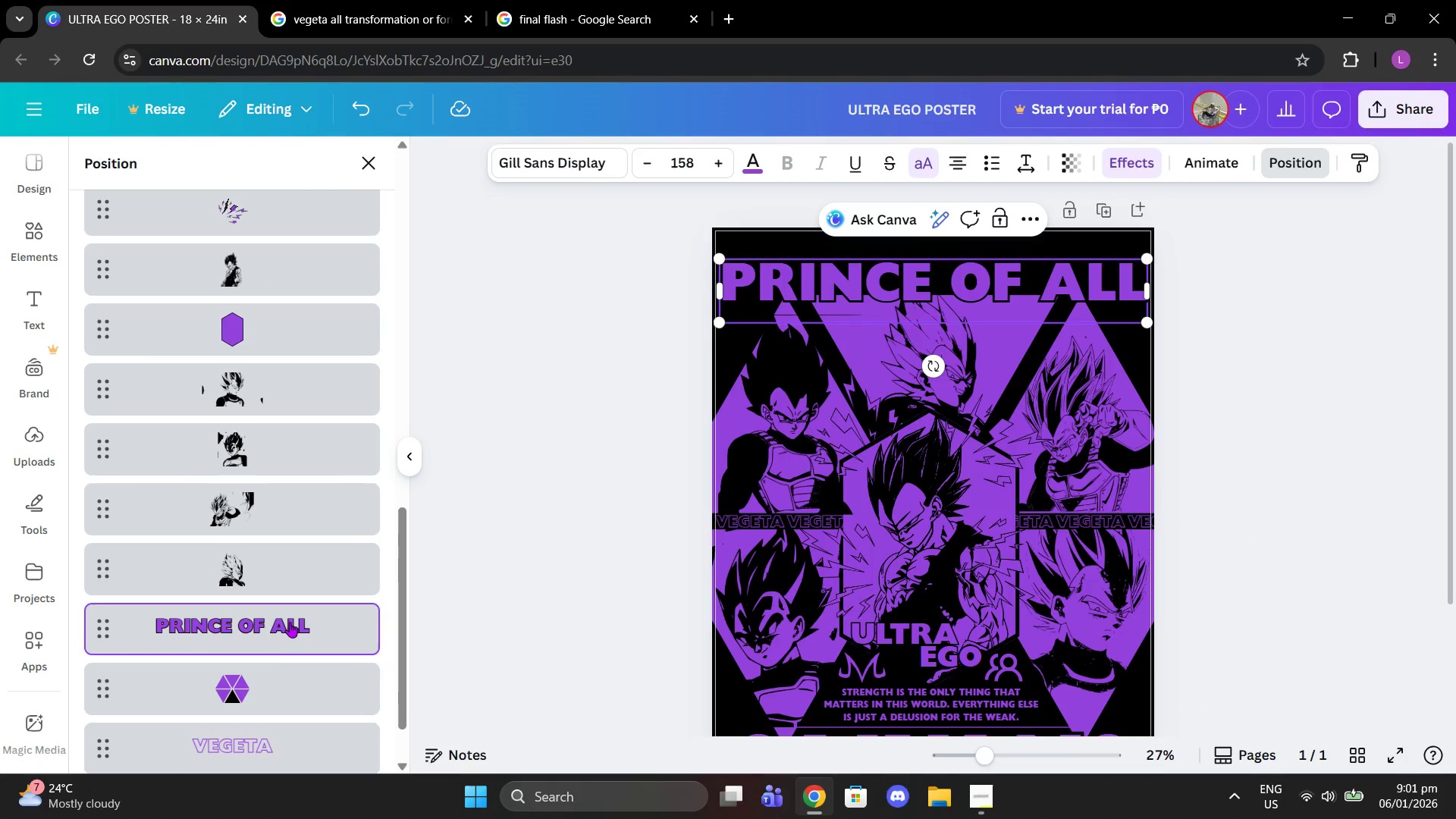 
left_click([280, 687])
 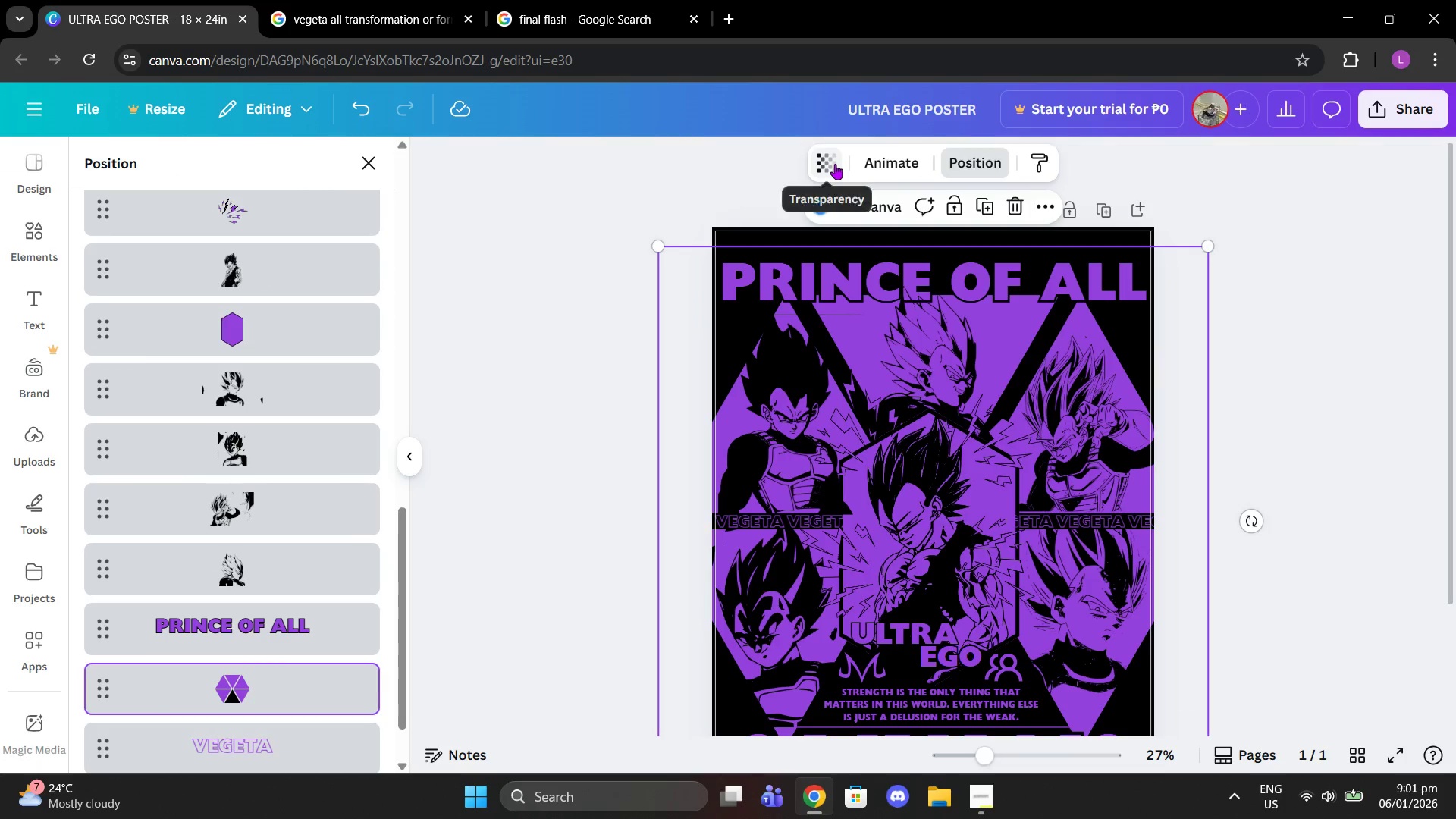 
left_click([838, 164])
 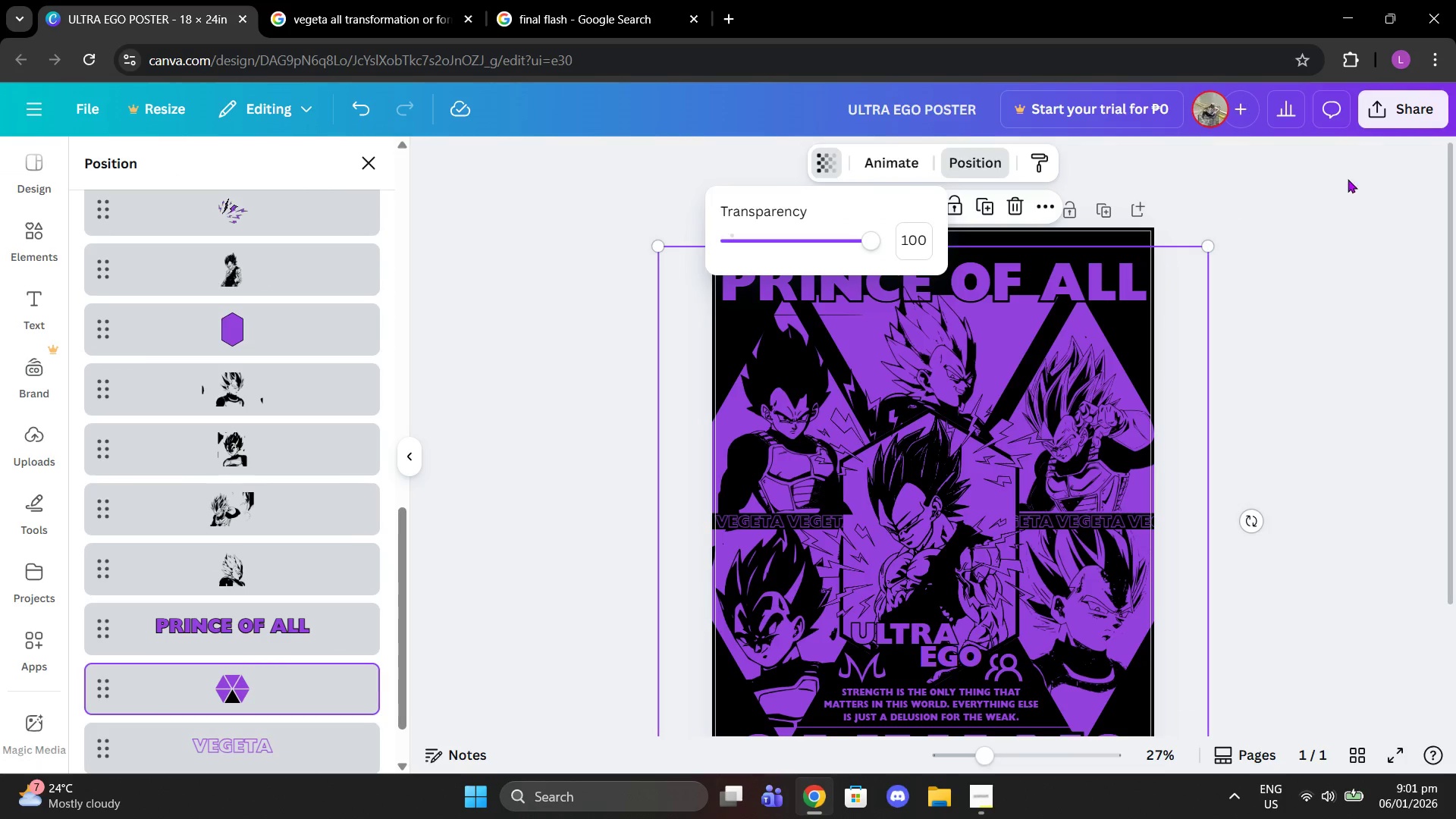 
double_click([1302, 290])
 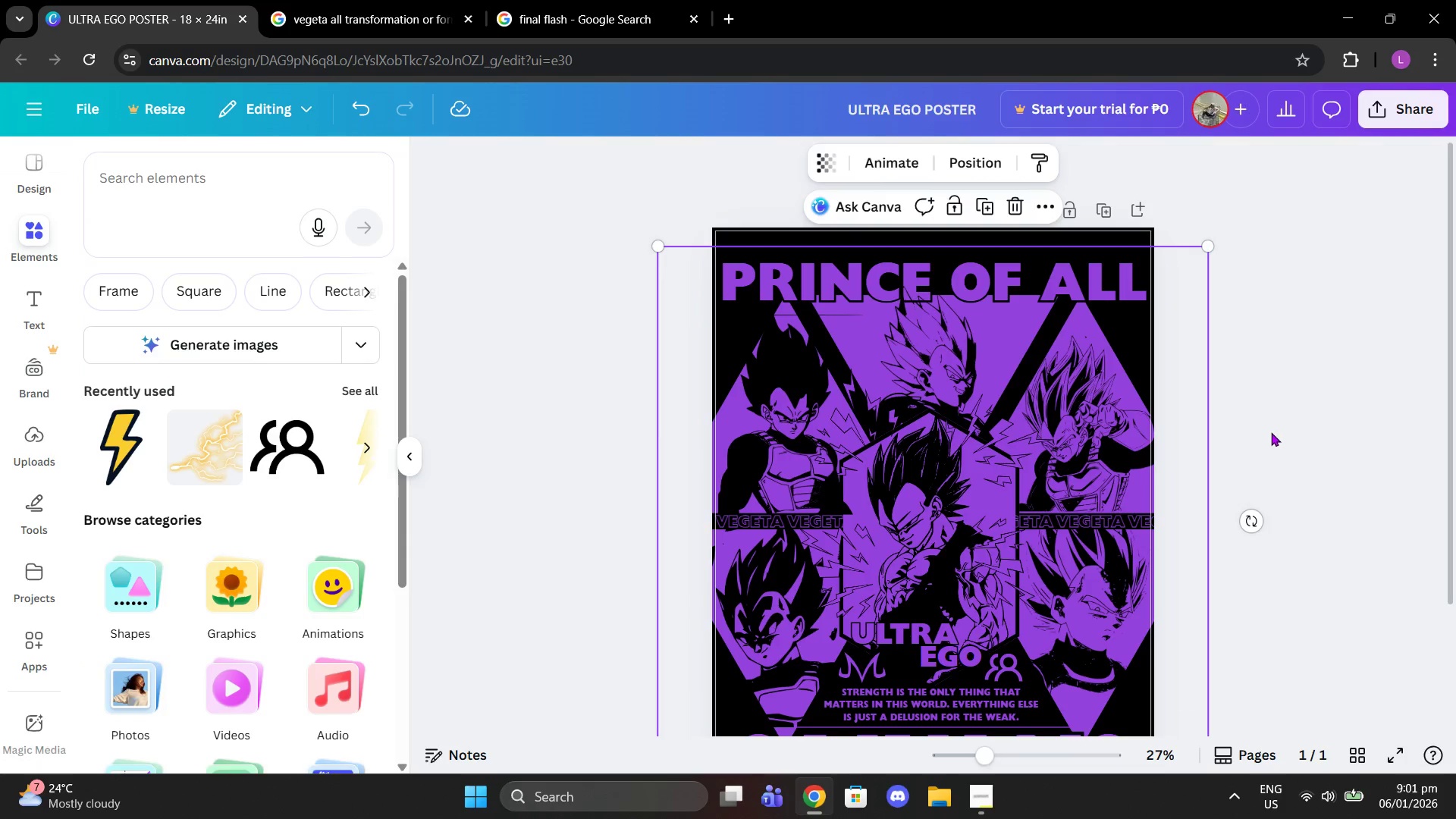 
scroll: coordinate [1266, 435], scroll_direction: down, amount: 2.0
 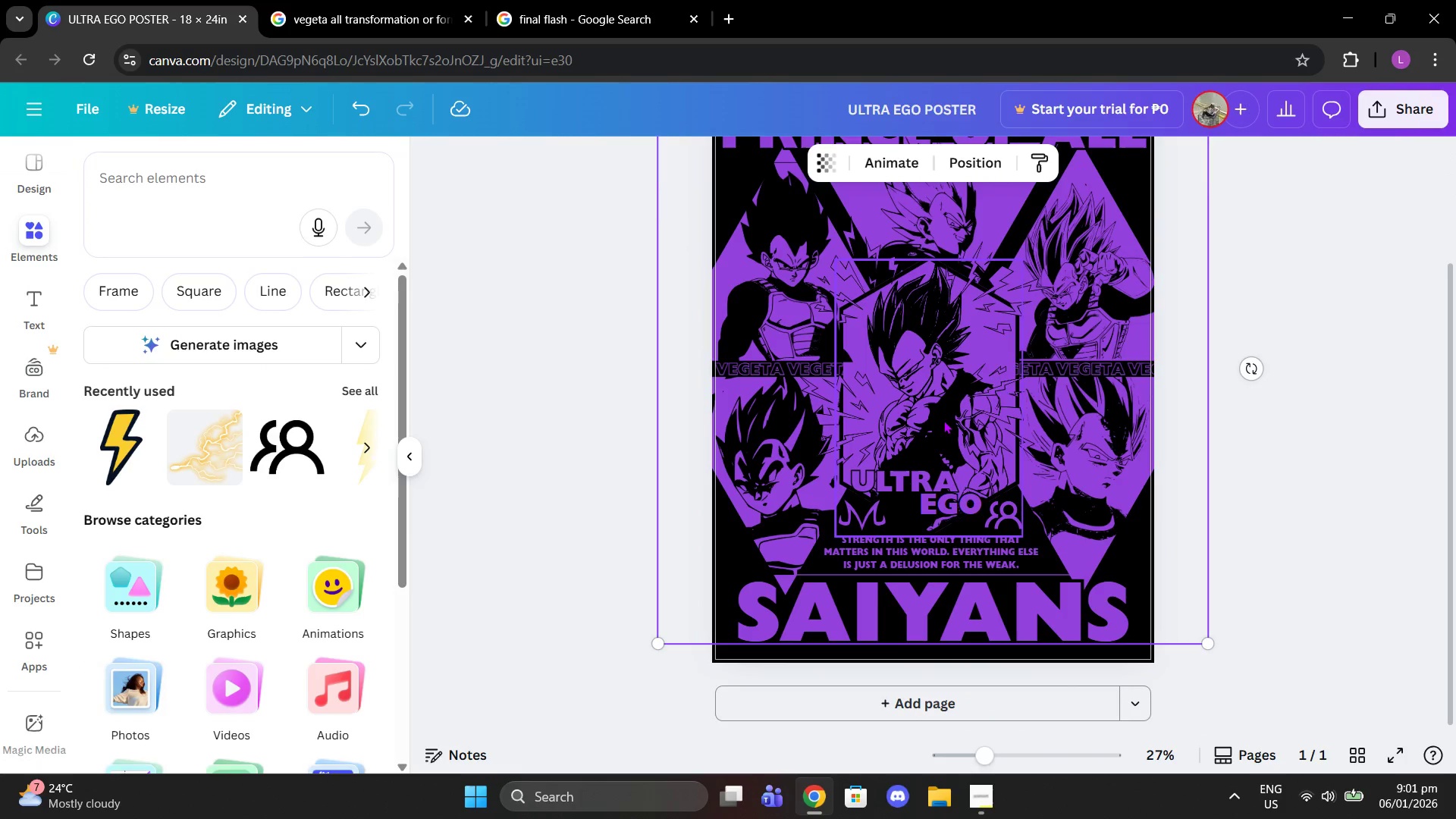 
left_click([985, 420])
 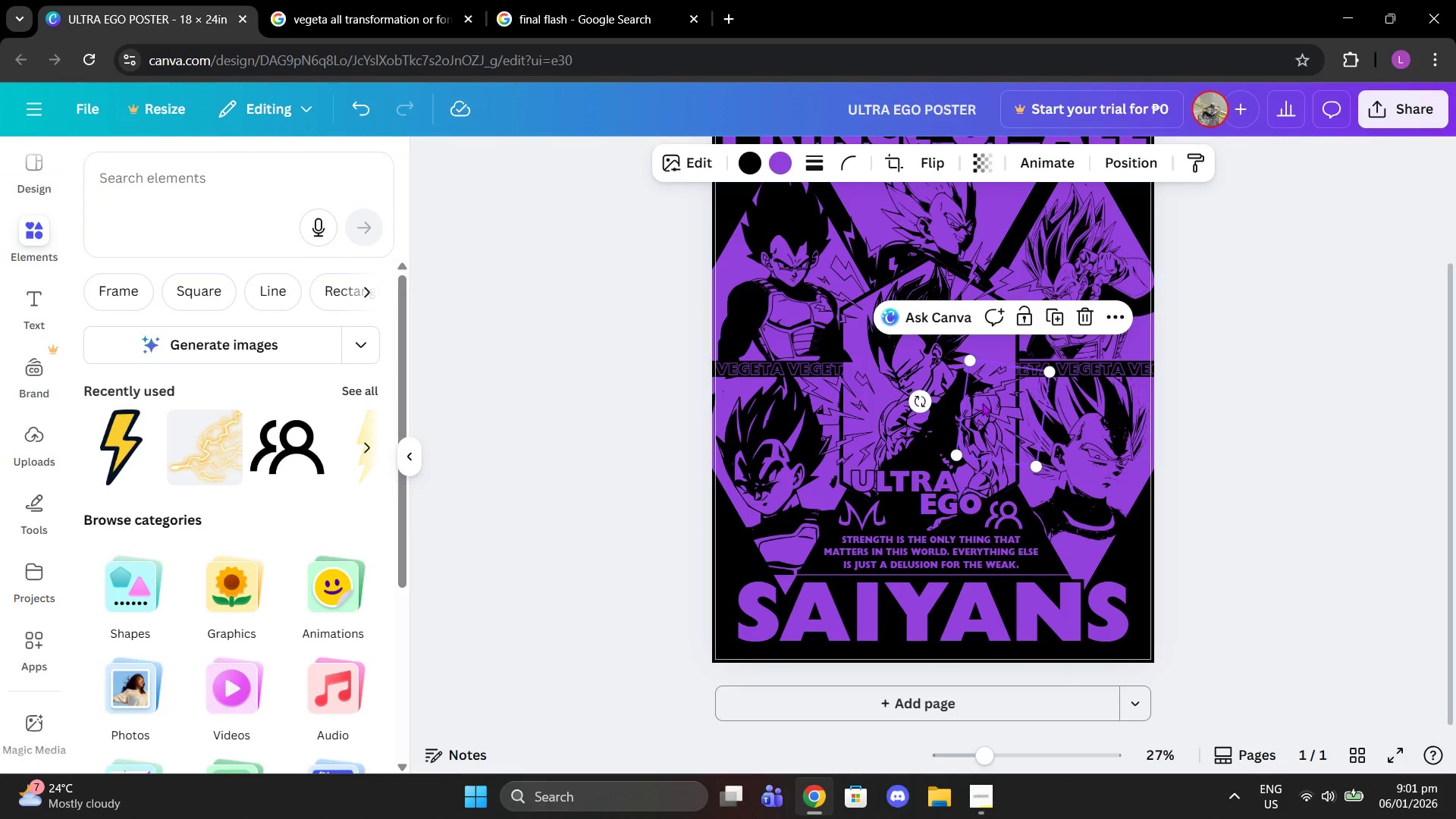 
key(Delete)
 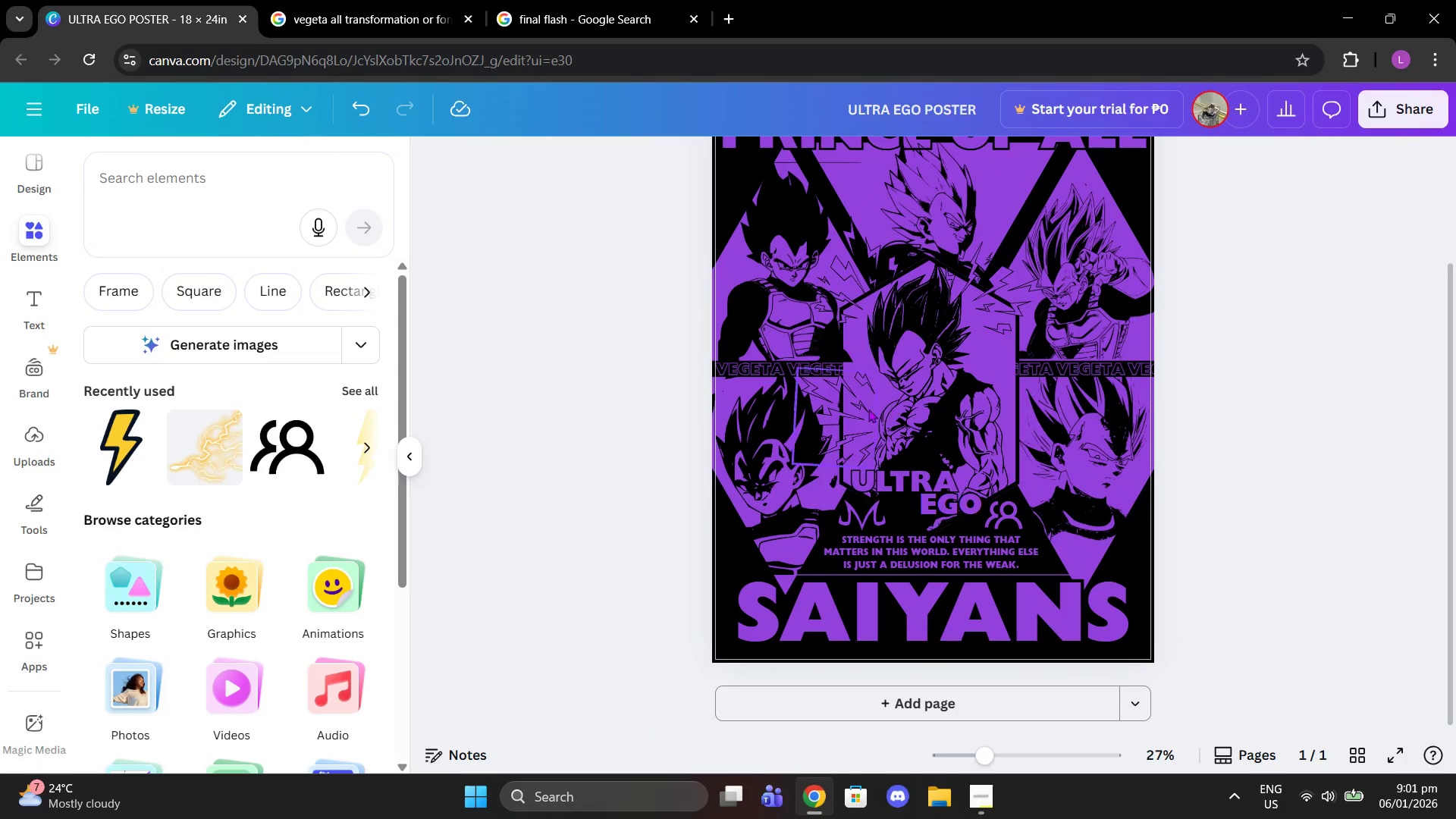 
left_click([844, 410])
 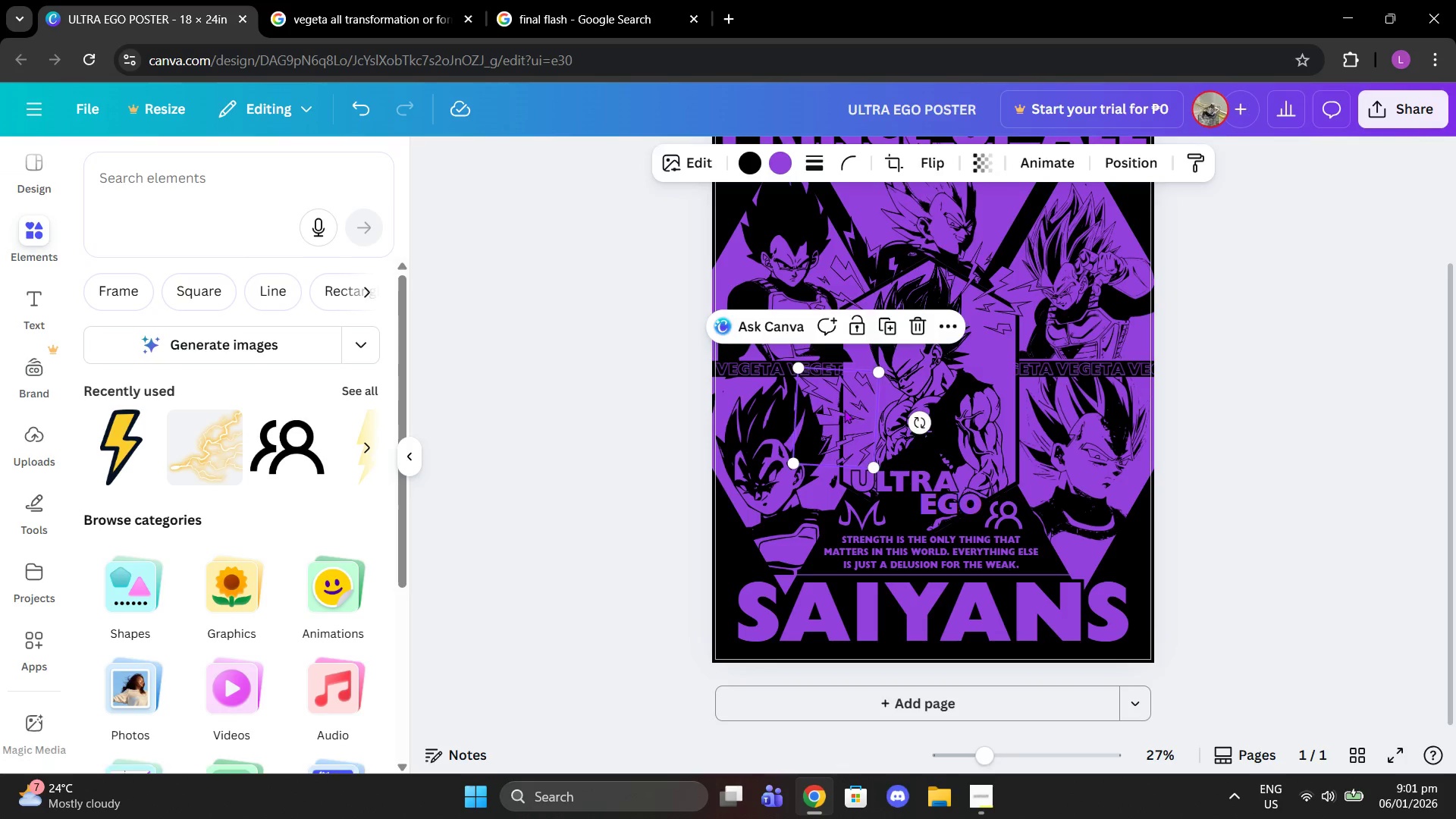 
key(Delete)
 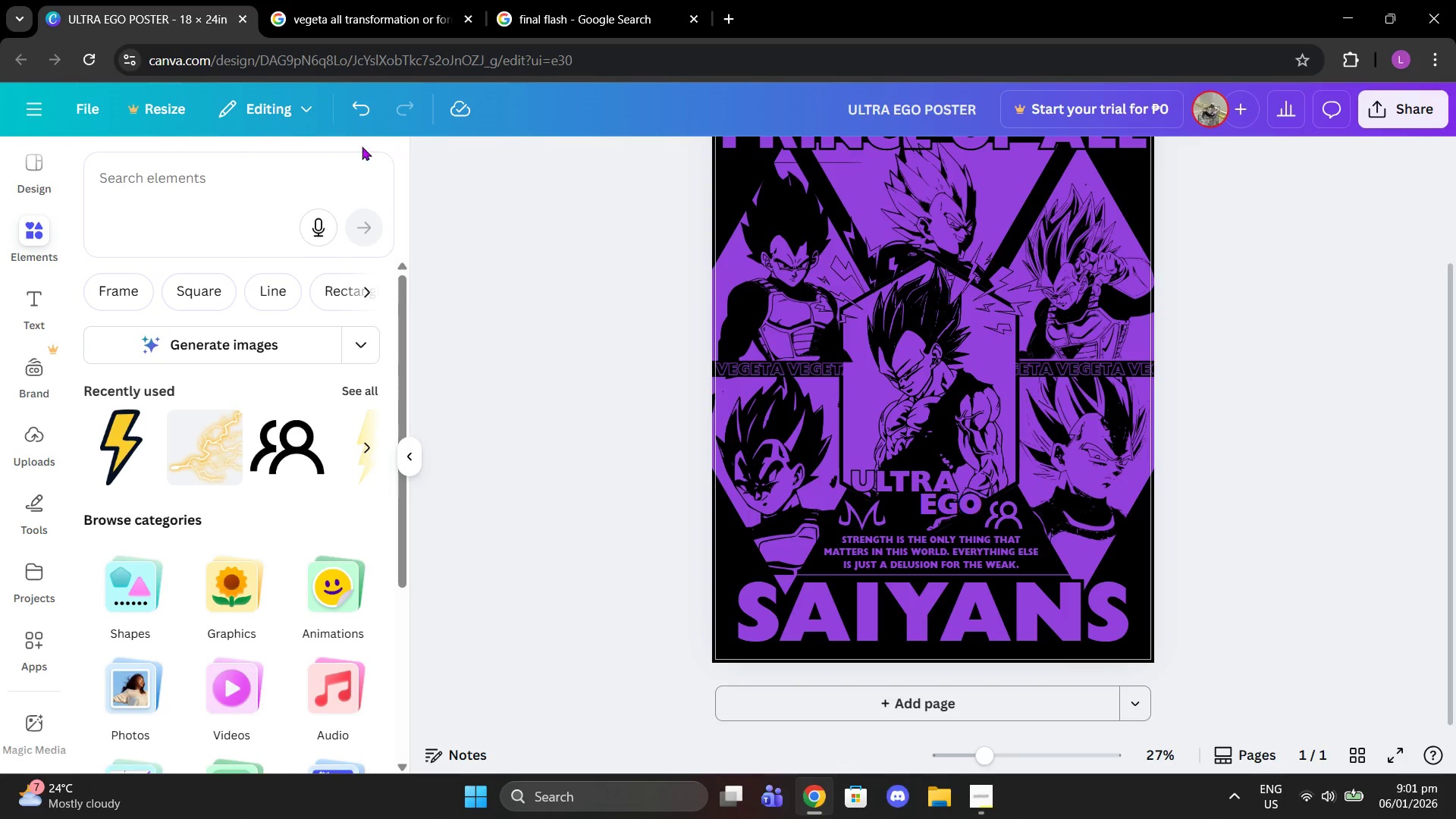 
left_click([33, 195])
 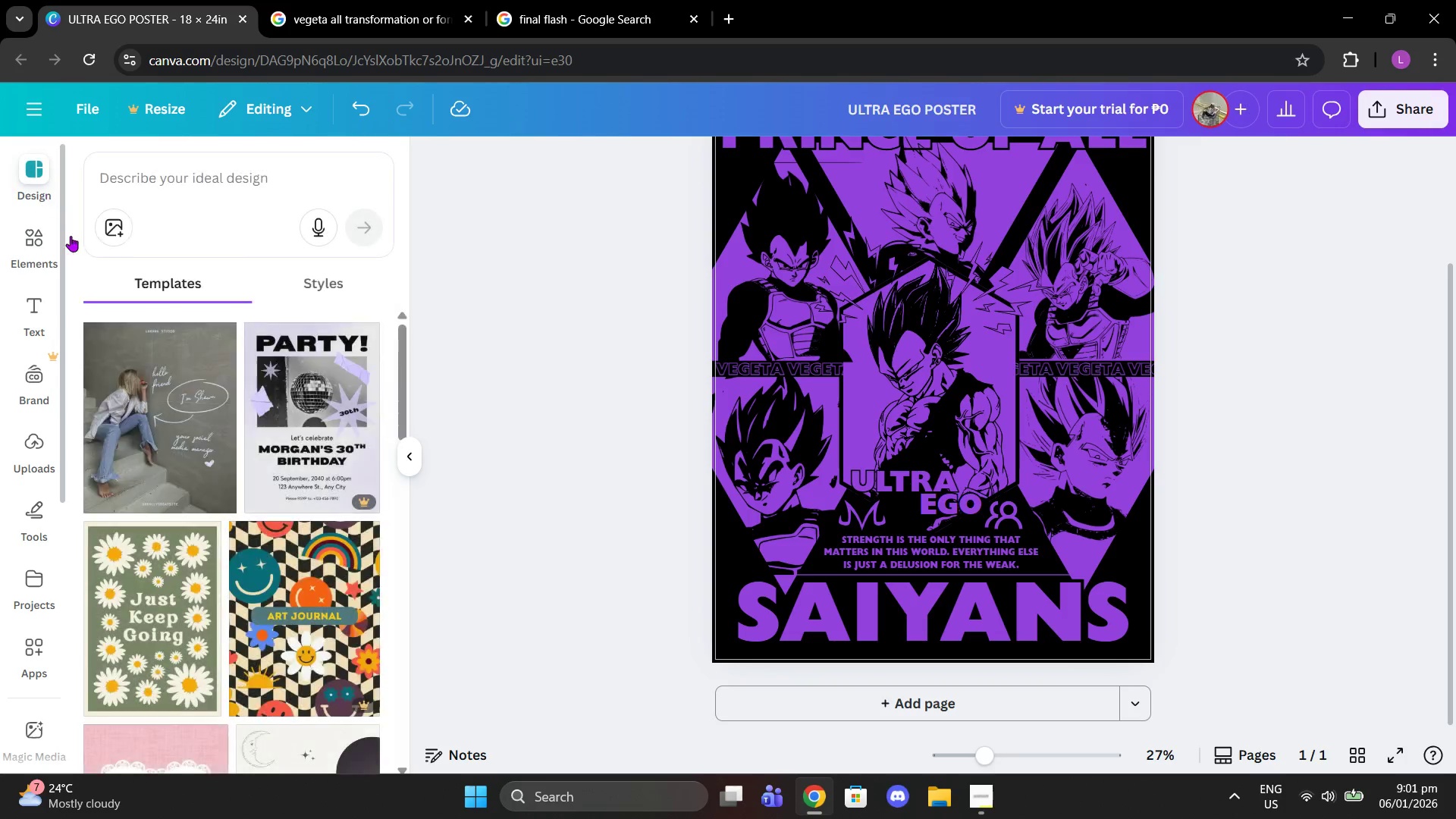 
scroll: coordinate [57, 258], scroll_direction: up, amount: 5.0
 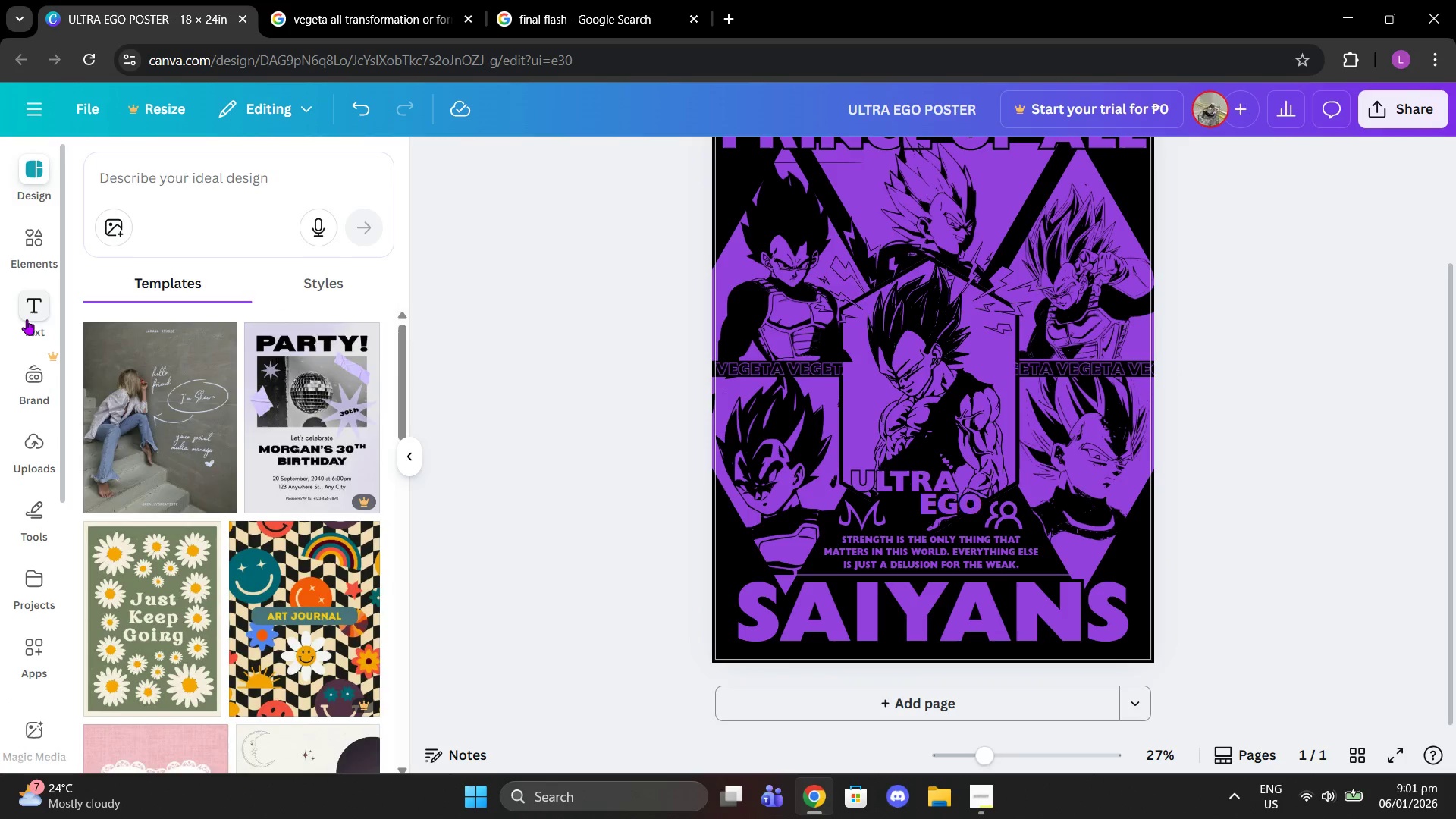 
left_click([27, 319])
 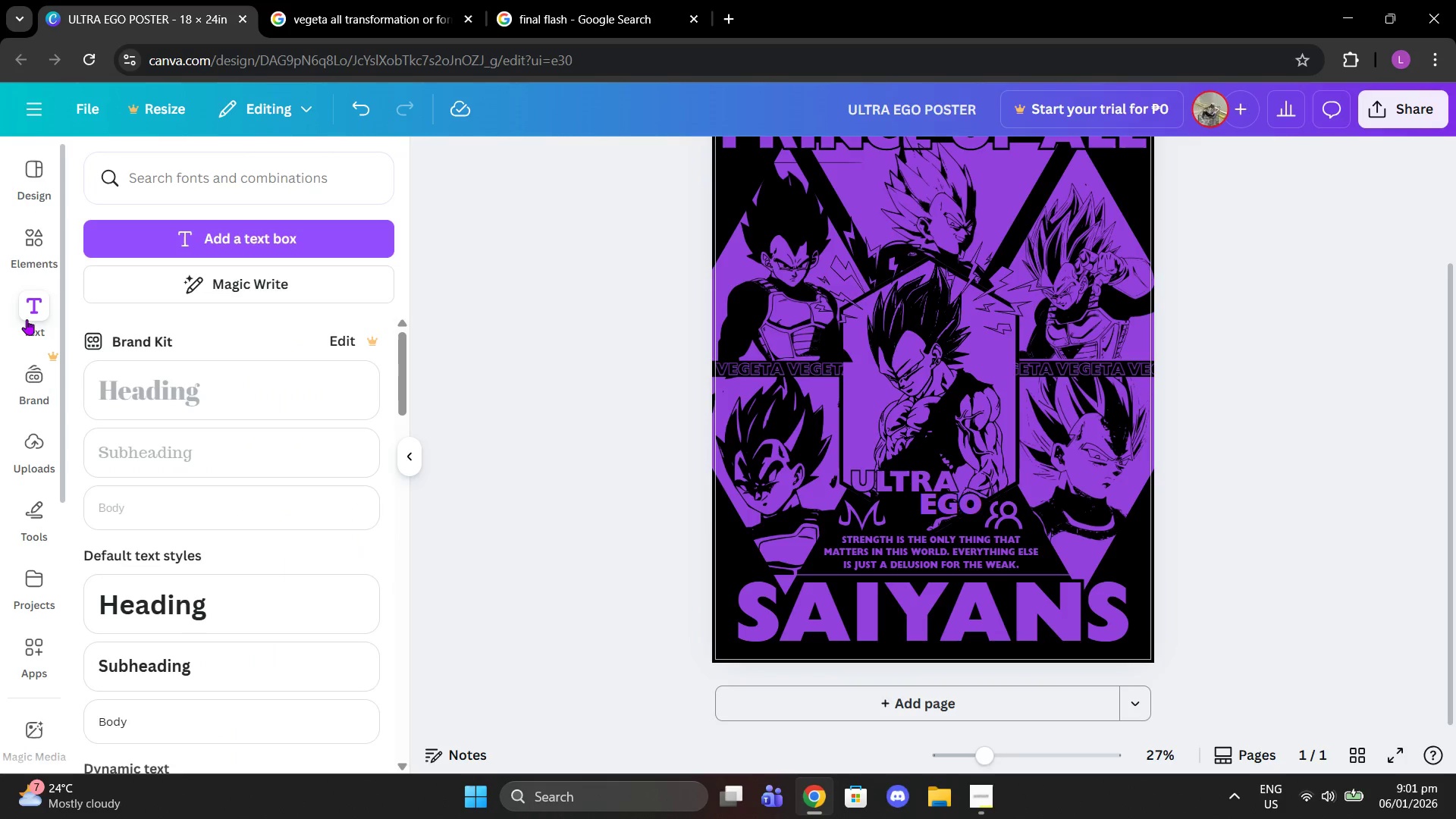 
scroll: coordinate [27, 319], scroll_direction: up, amount: 2.0
 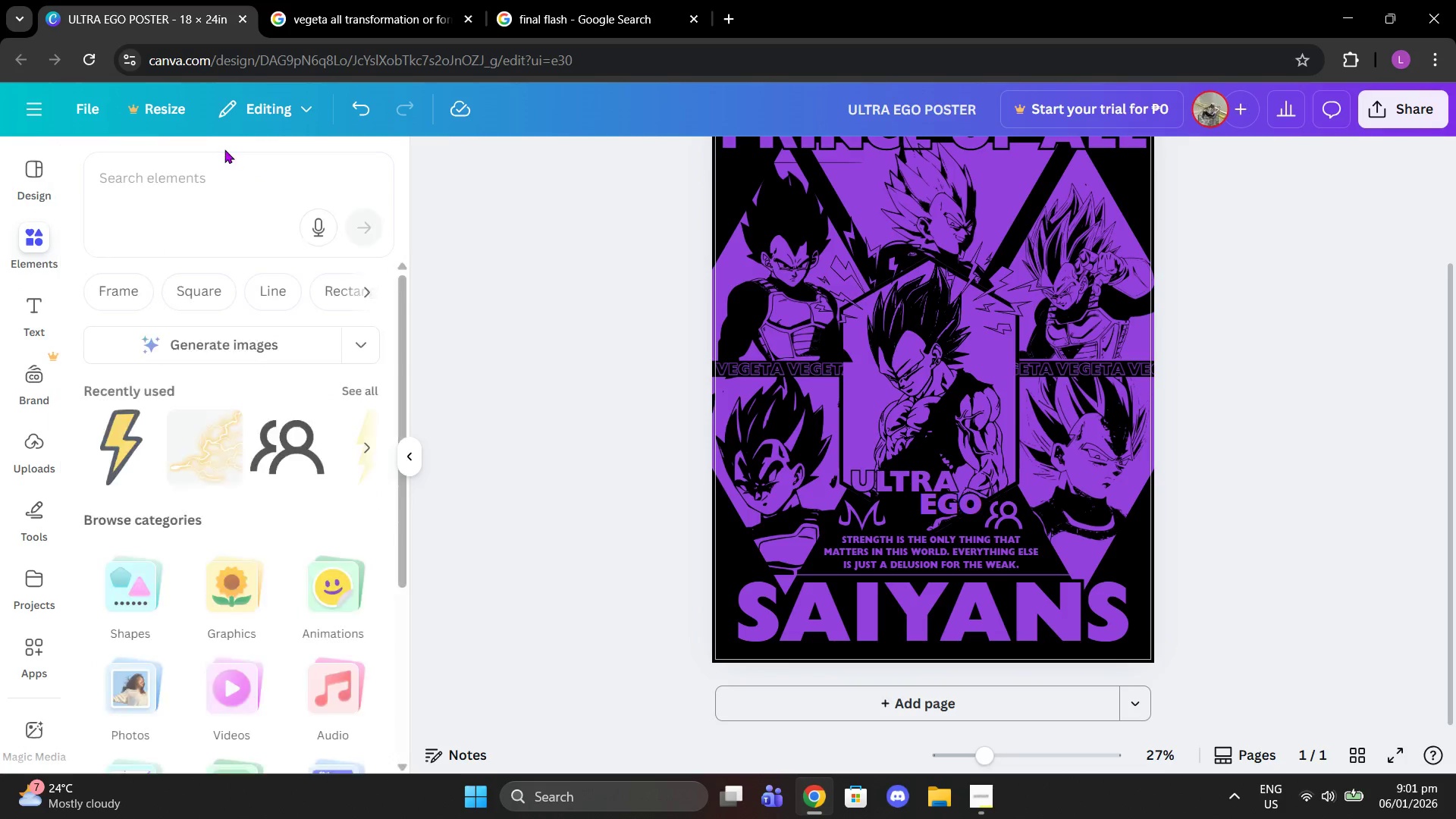 
double_click([224, 149])
 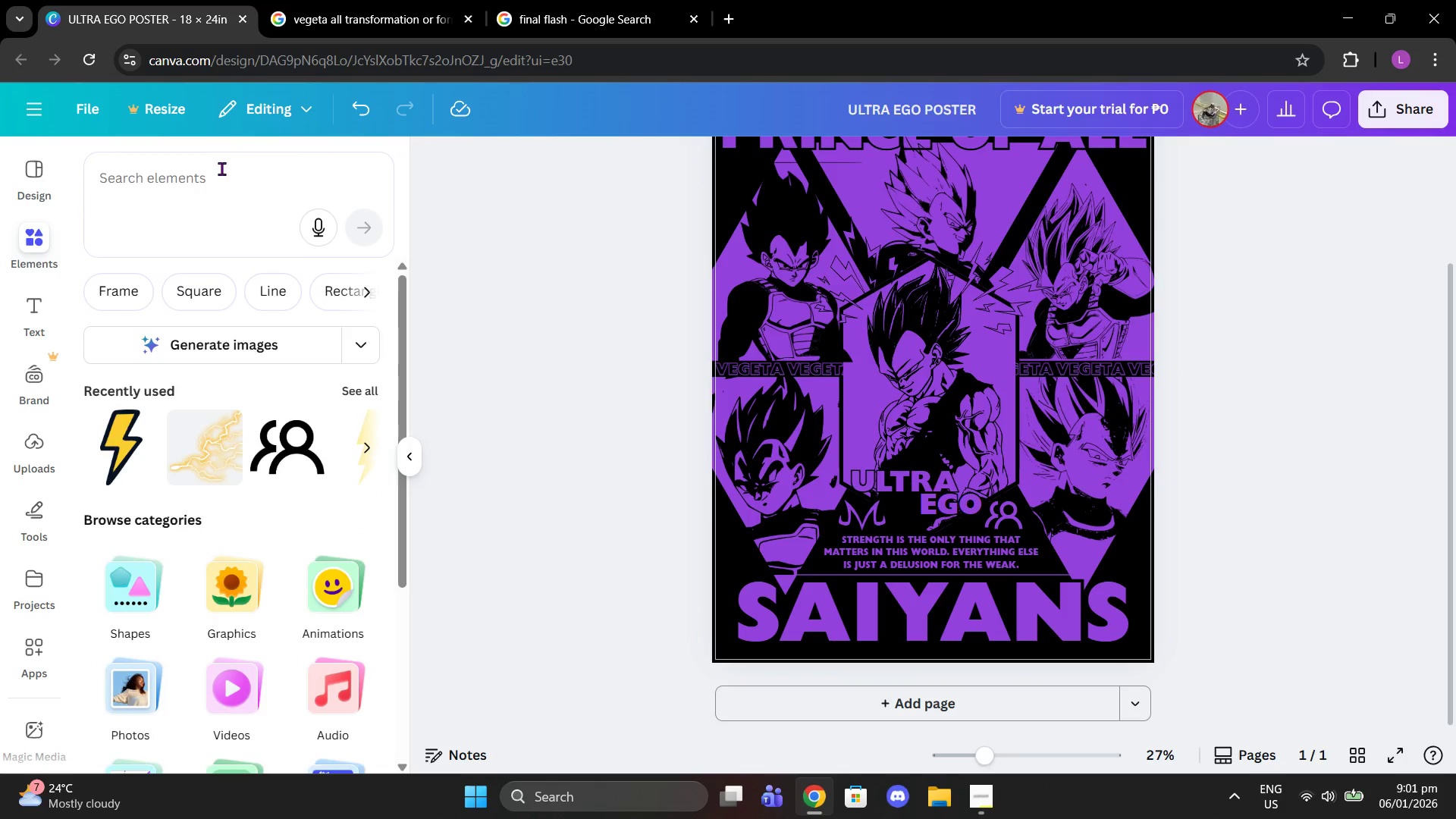 
triple_click([221, 168])
 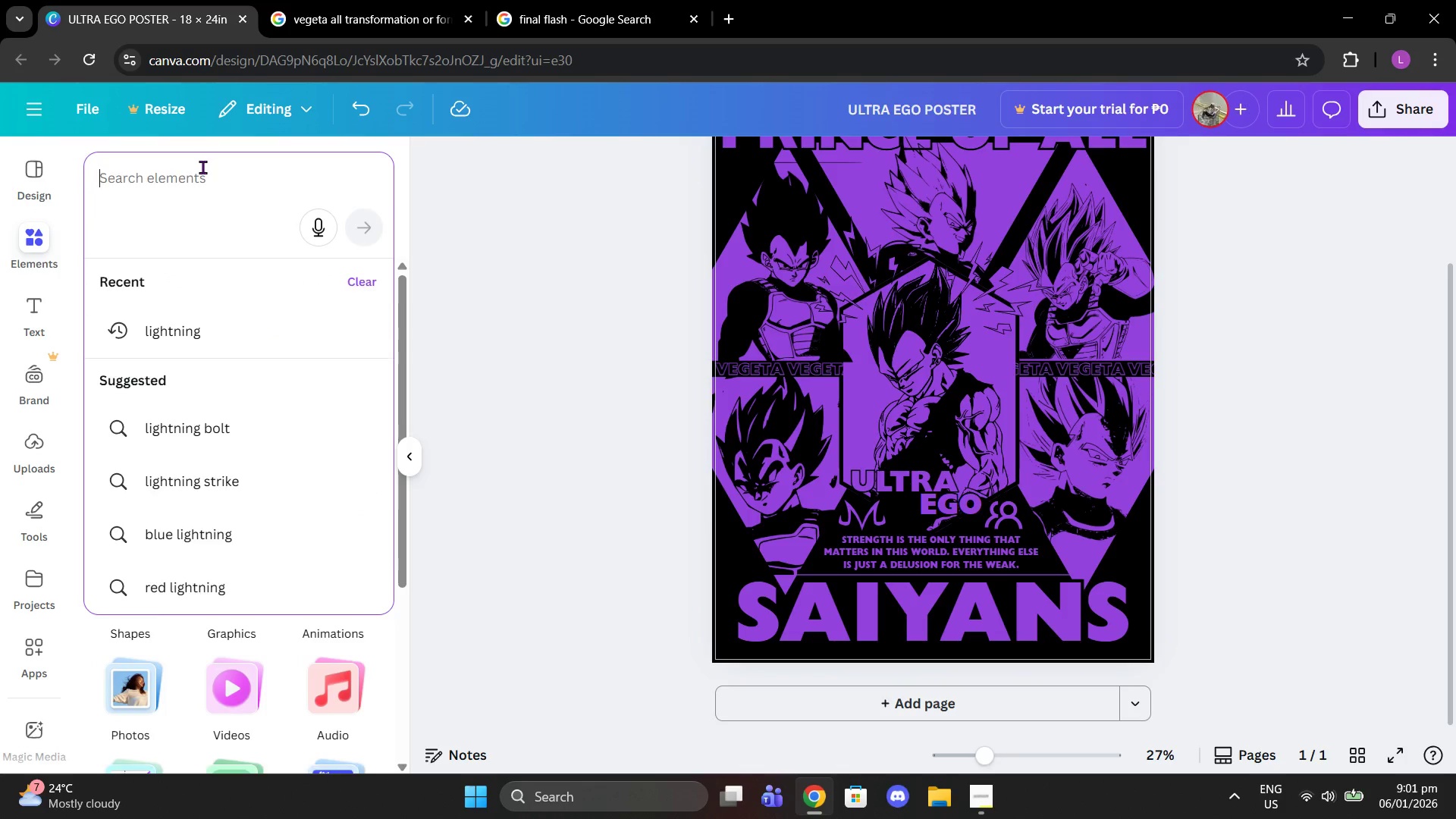 
type(strenght)
 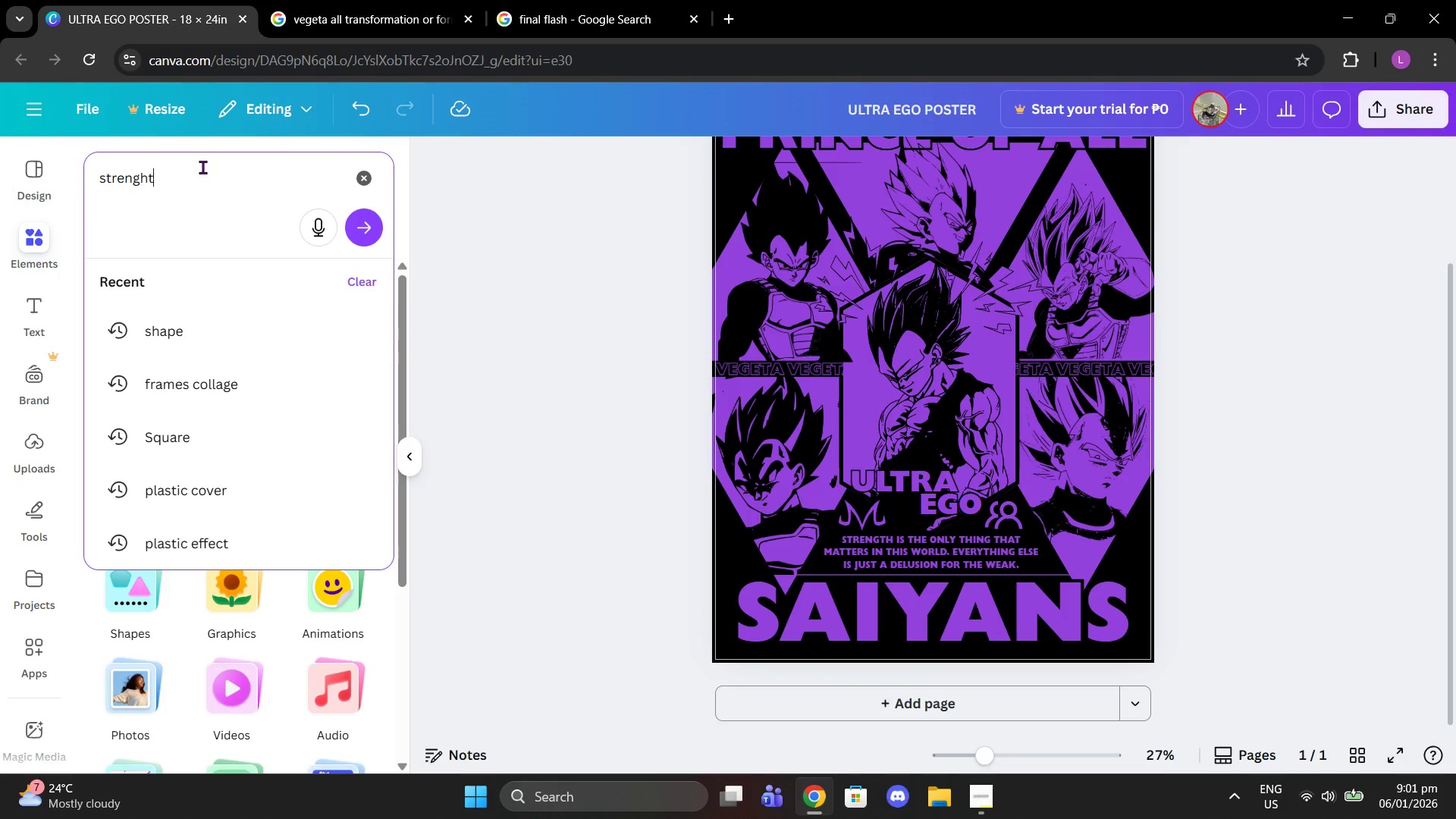 
key(Enter)
 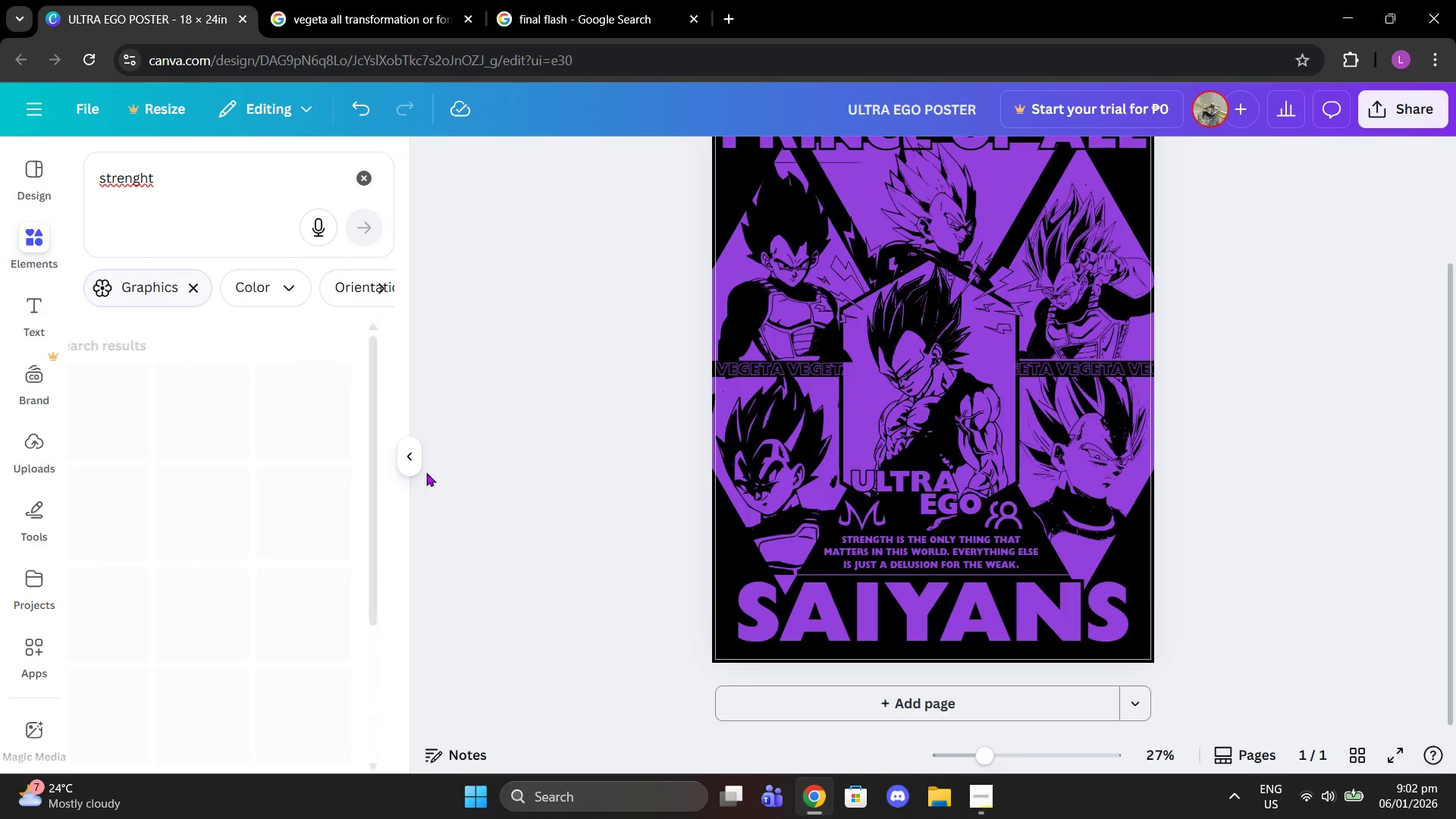 
left_click([984, 809])
 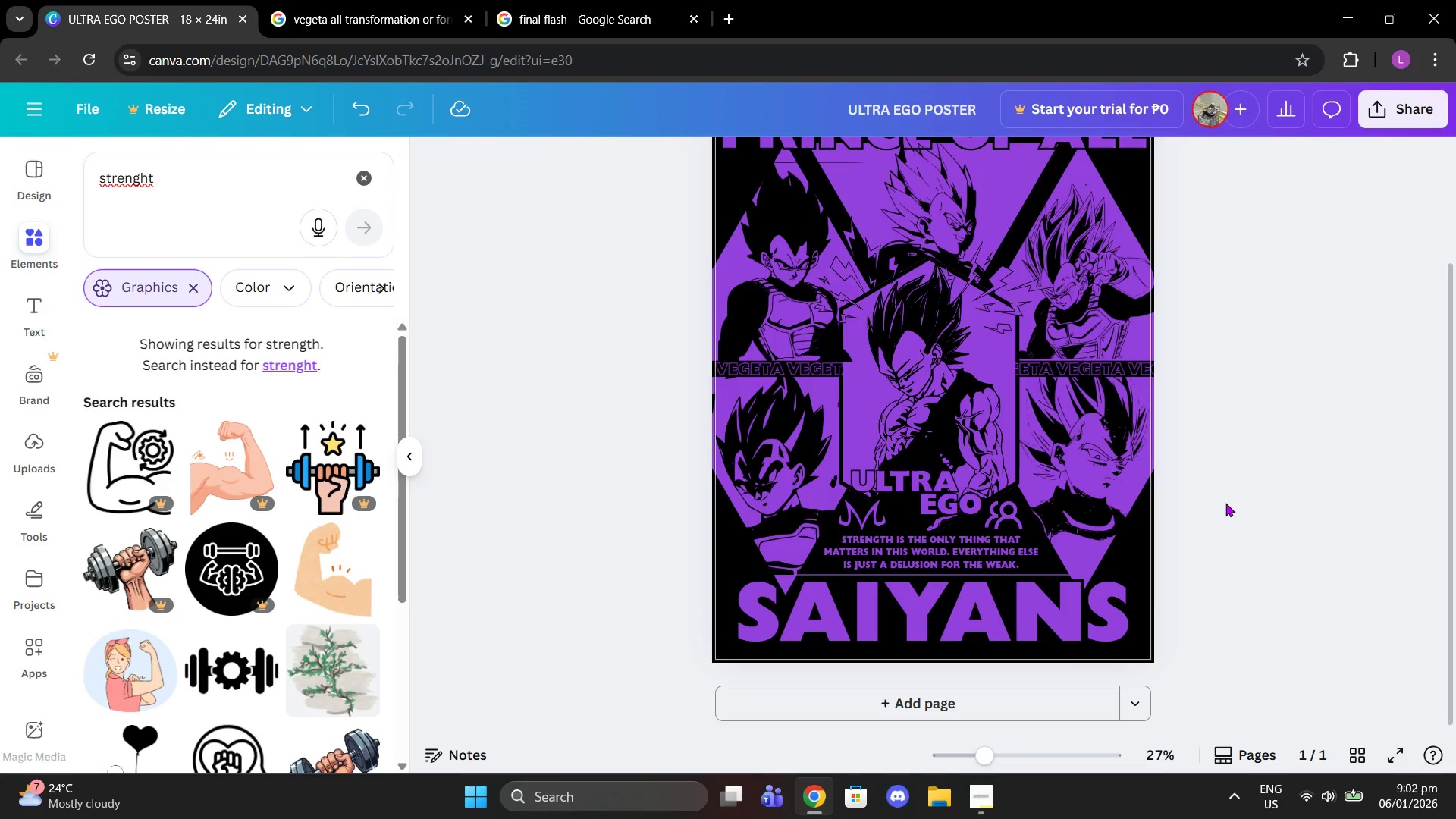 
scroll: coordinate [1225, 503], scroll_direction: up, amount: 2.0
 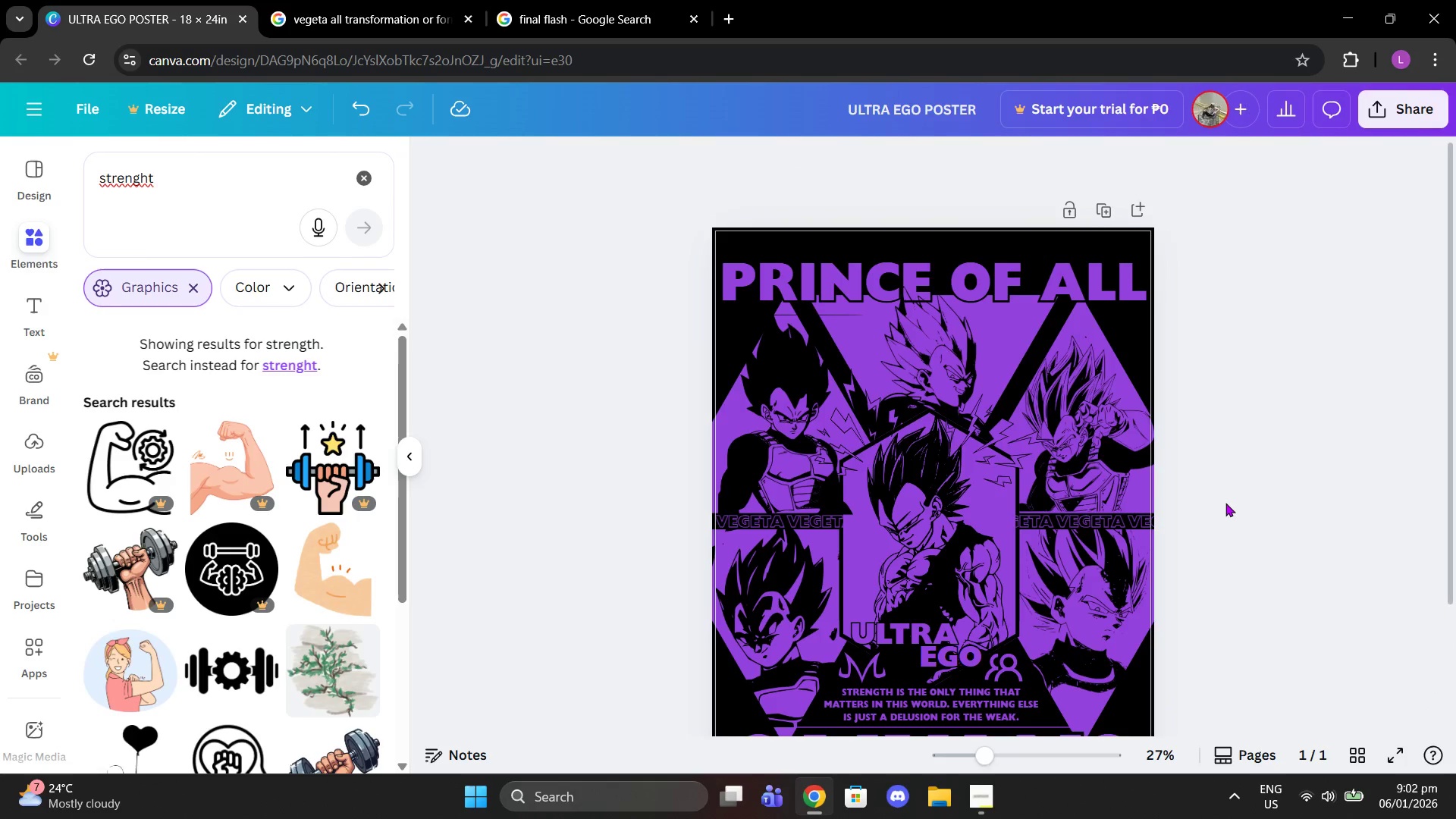 
scroll: coordinate [1225, 503], scroll_direction: down, amount: 1.0